 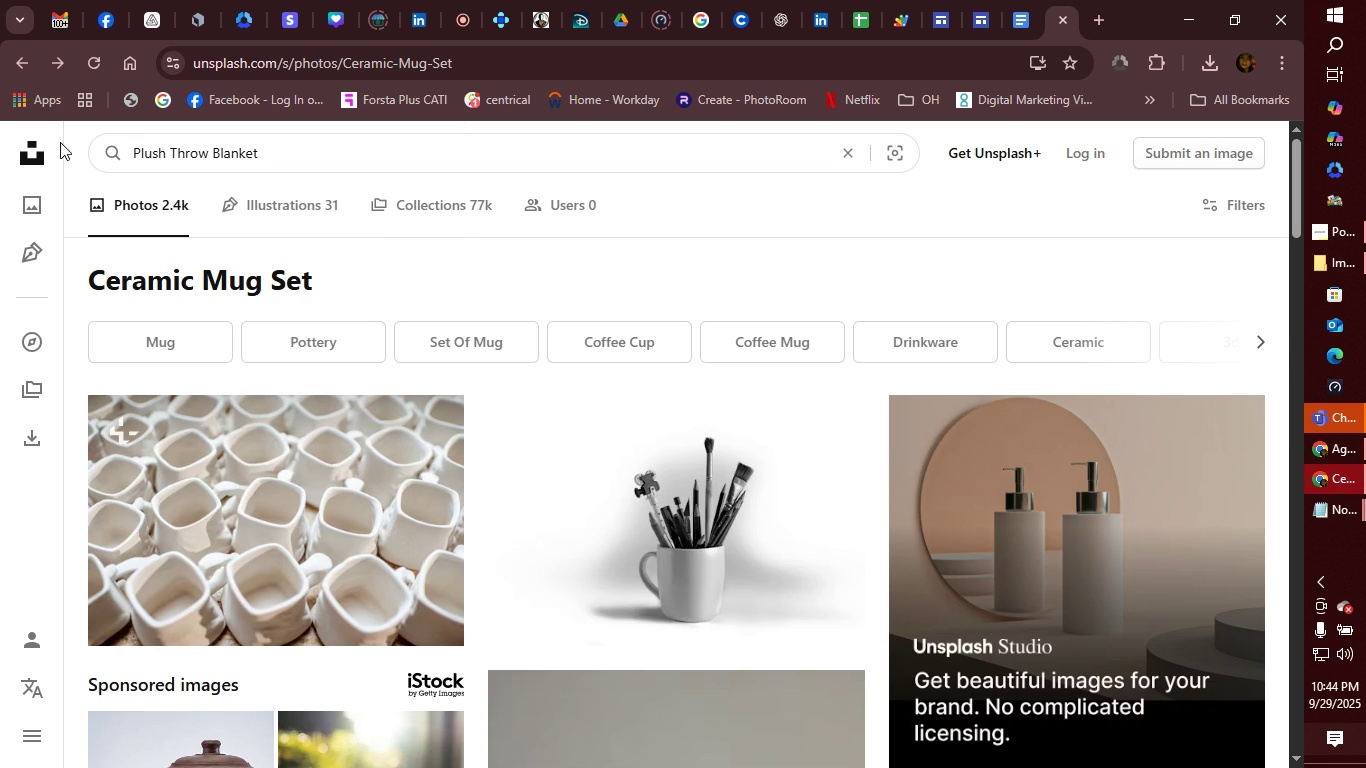 
key(Enter)
 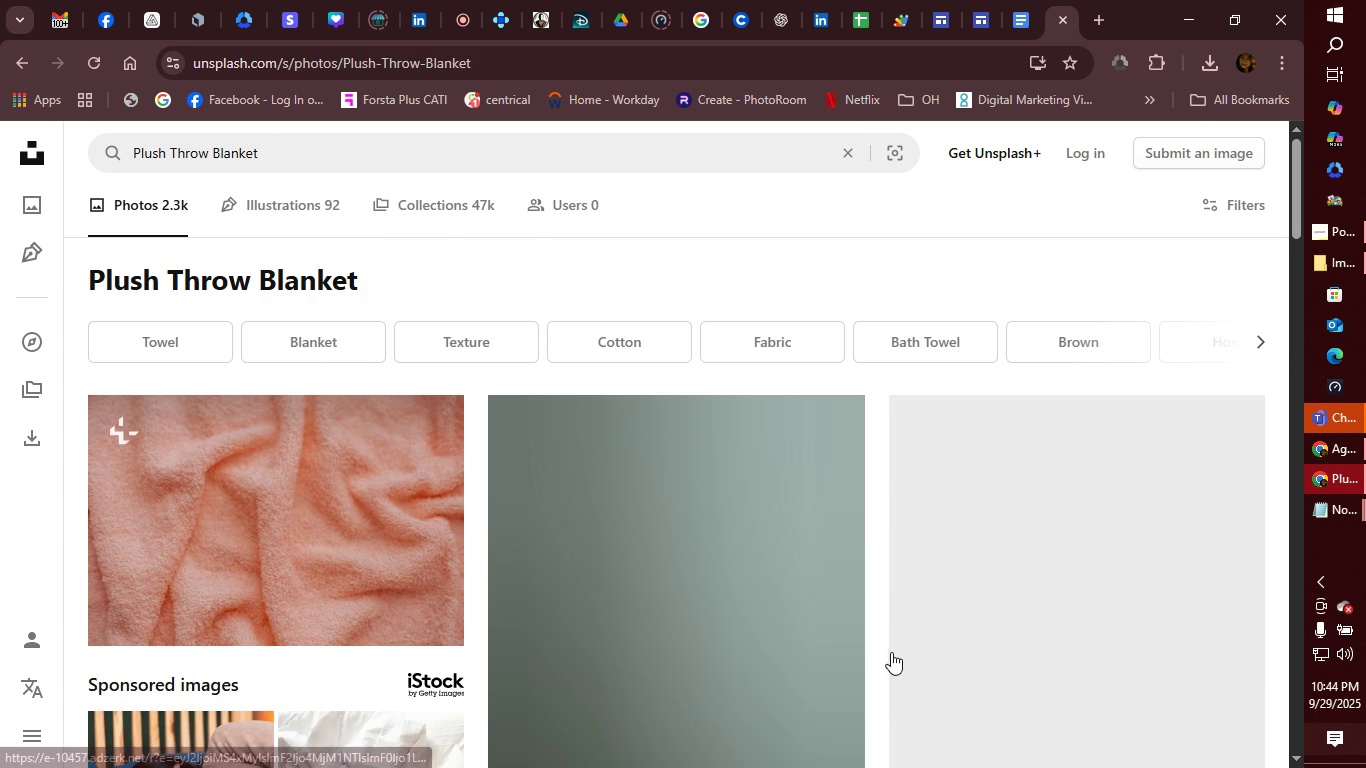 
scroll: coordinate [876, 652], scroll_direction: down, amount: 11.0
 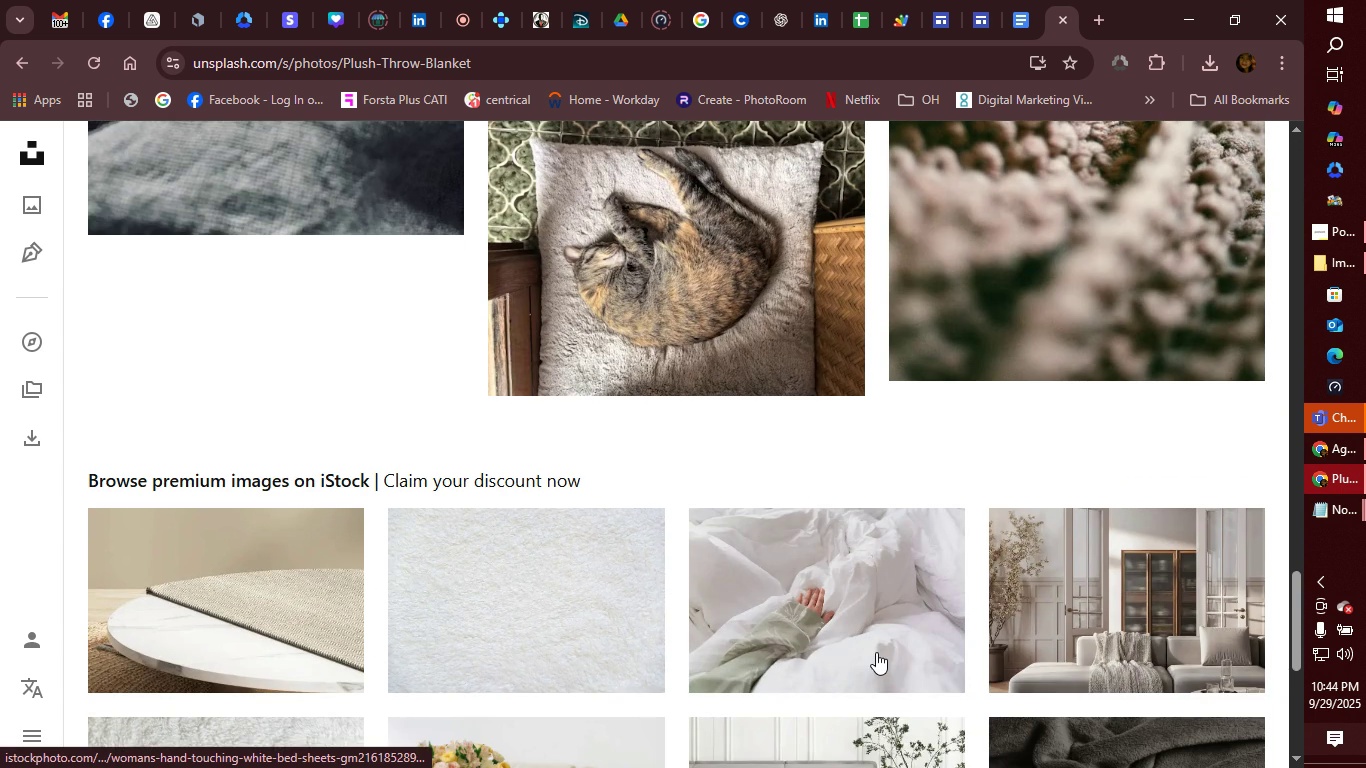 
scroll: coordinate [690, 532], scroll_direction: up, amount: 12.0
 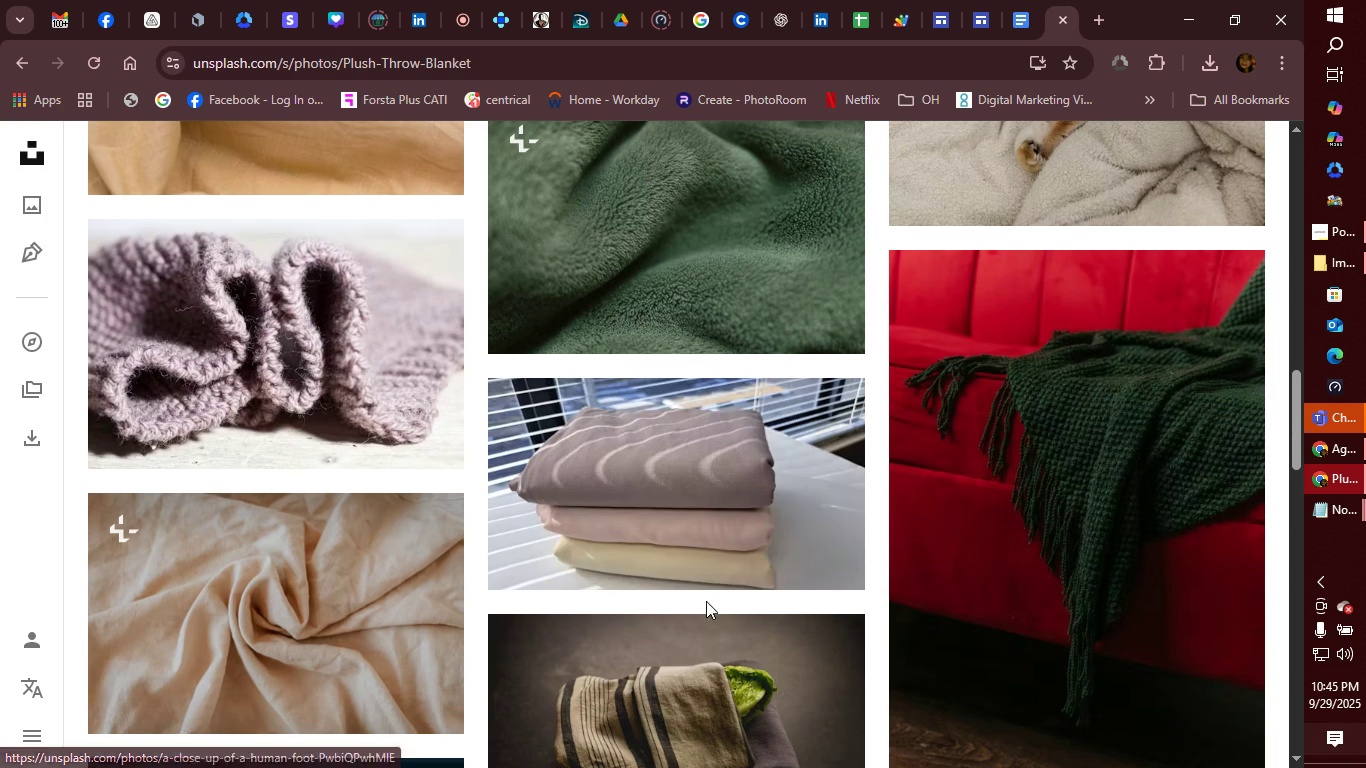 
mouse_move([662, 490])
 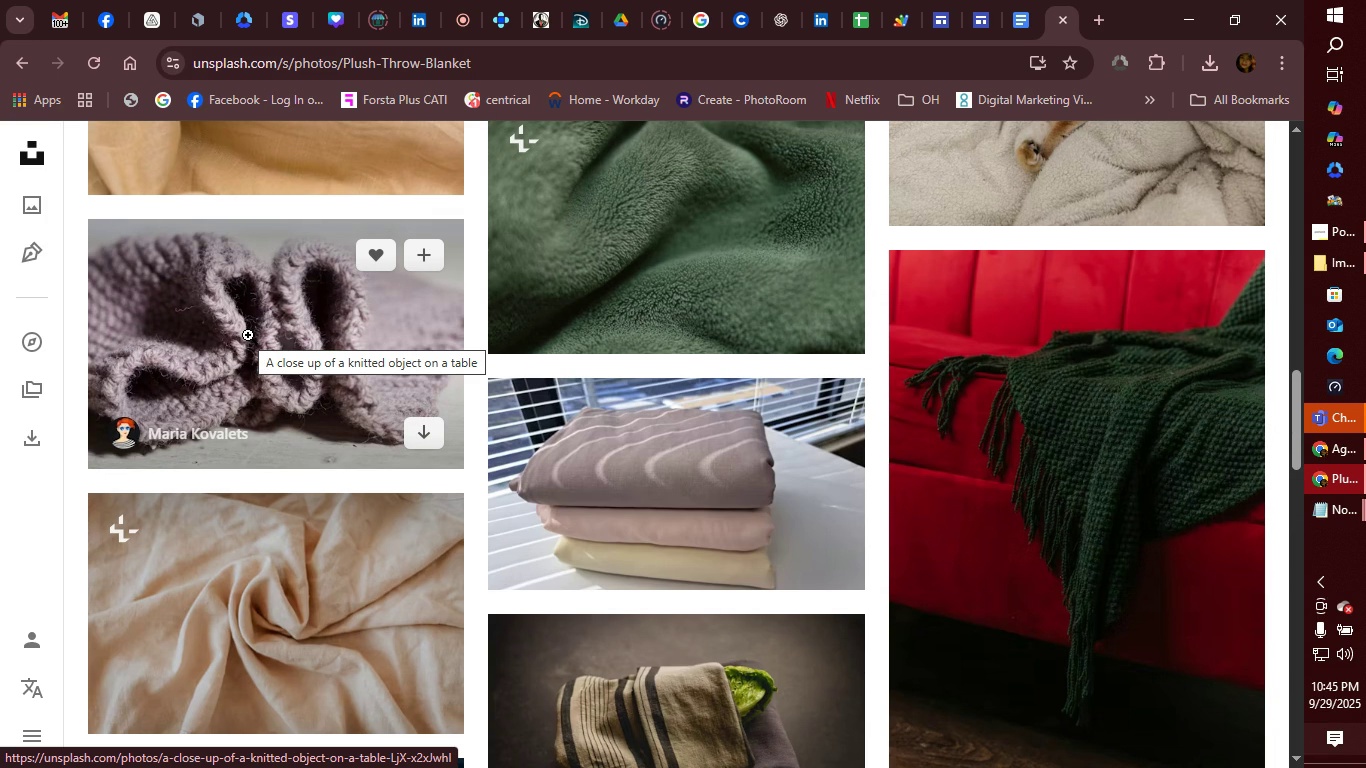 
wait(5.08)
 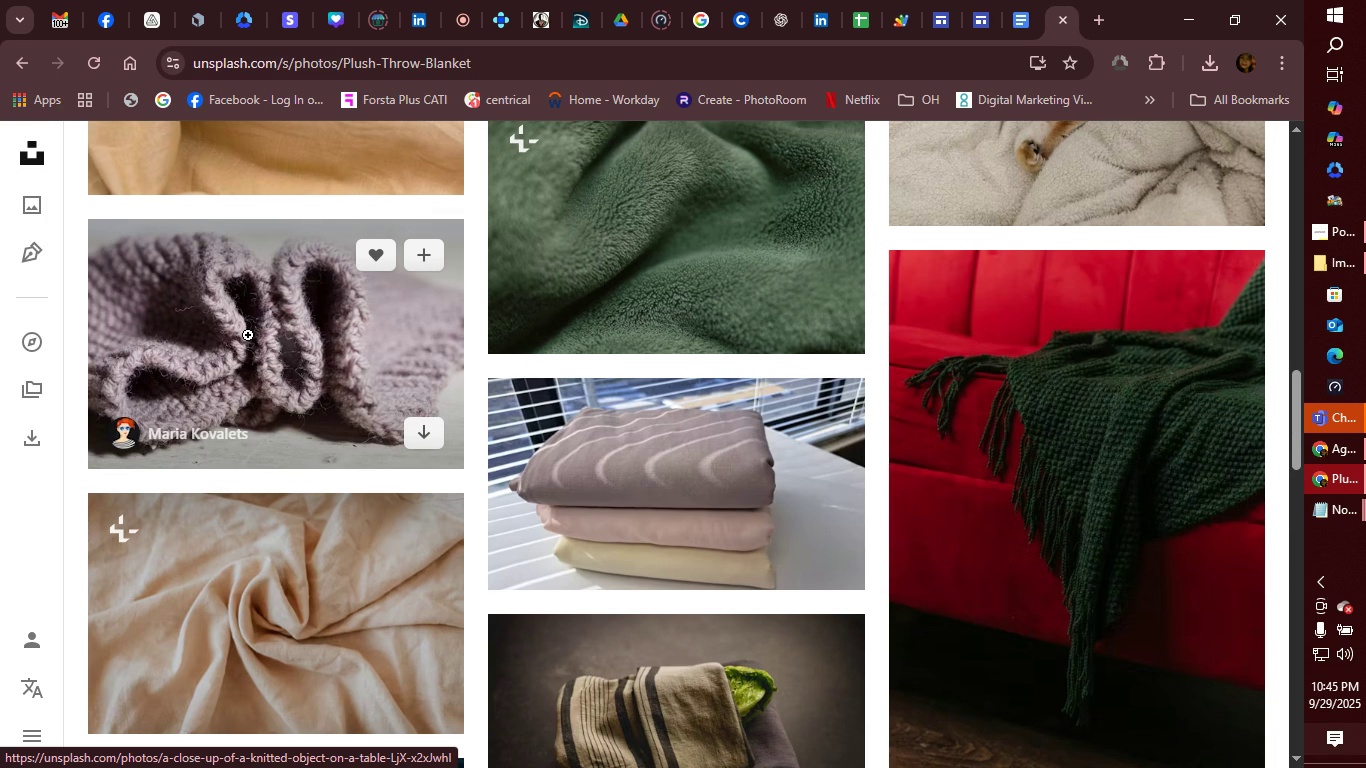 
left_click([248, 335])
 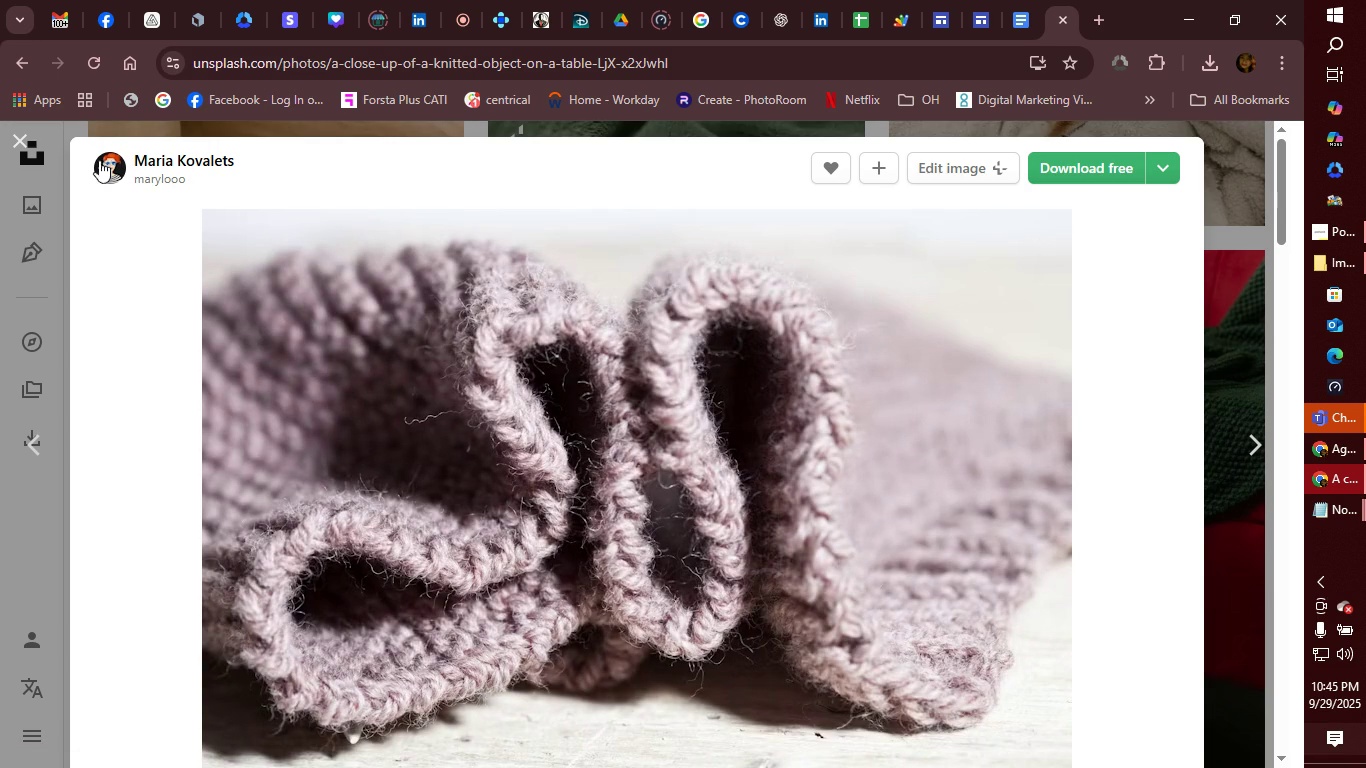 
left_click([20, 134])
 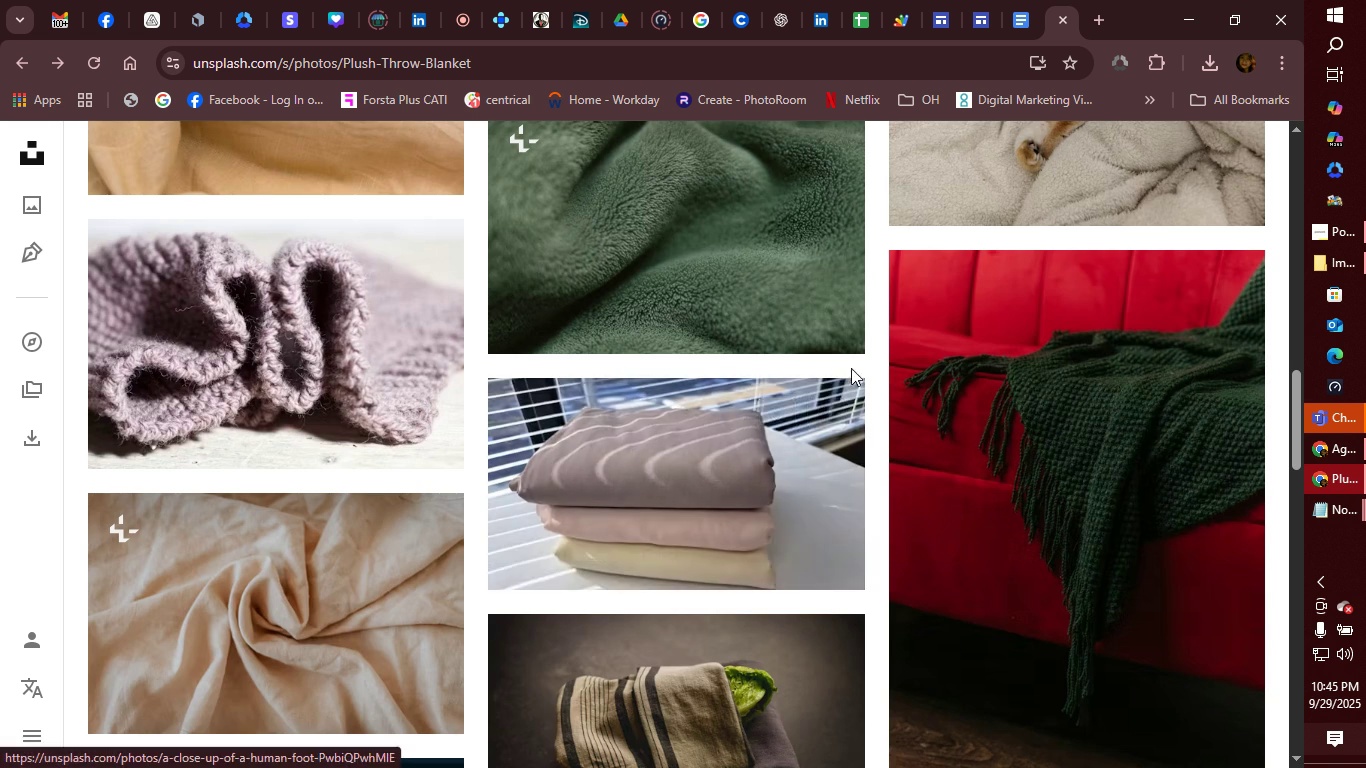 
scroll: coordinate [783, 504], scroll_direction: up, amount: 9.0
 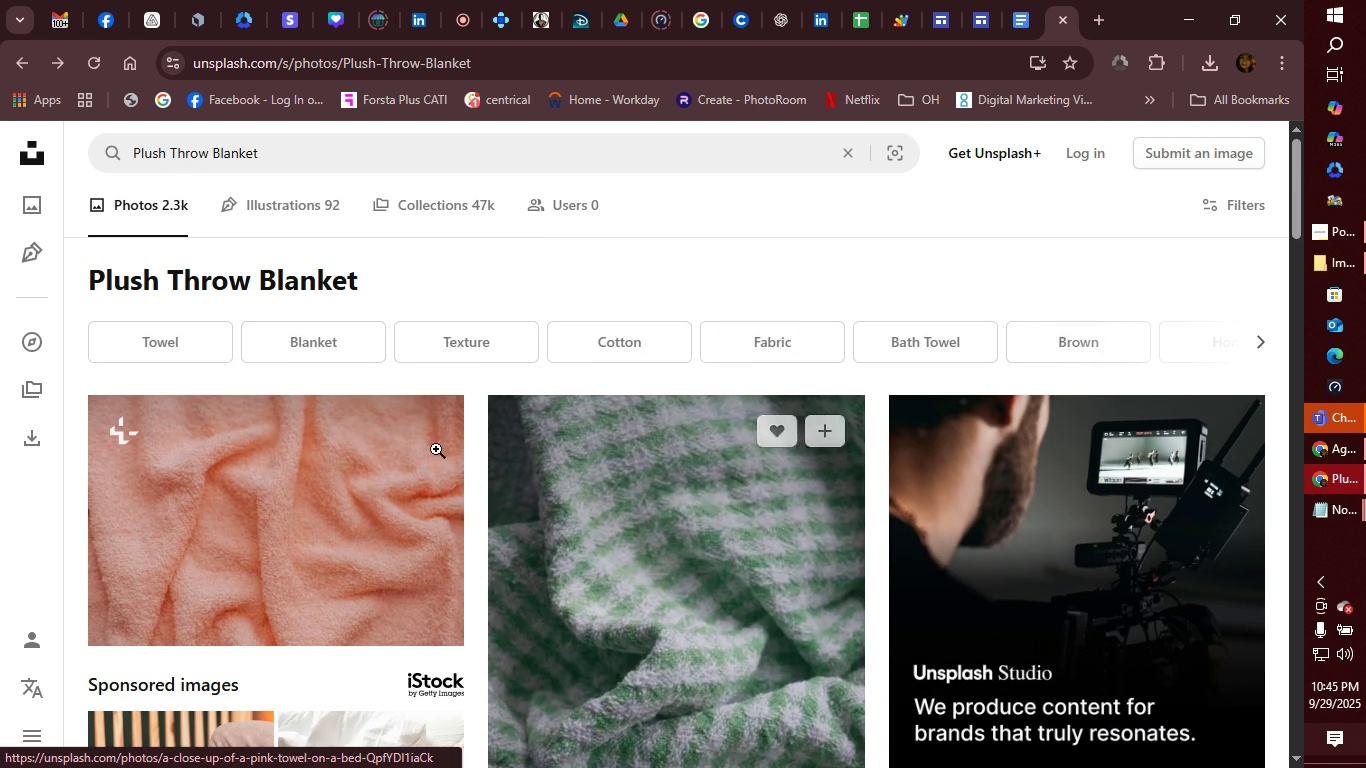 
left_click([315, 352])
 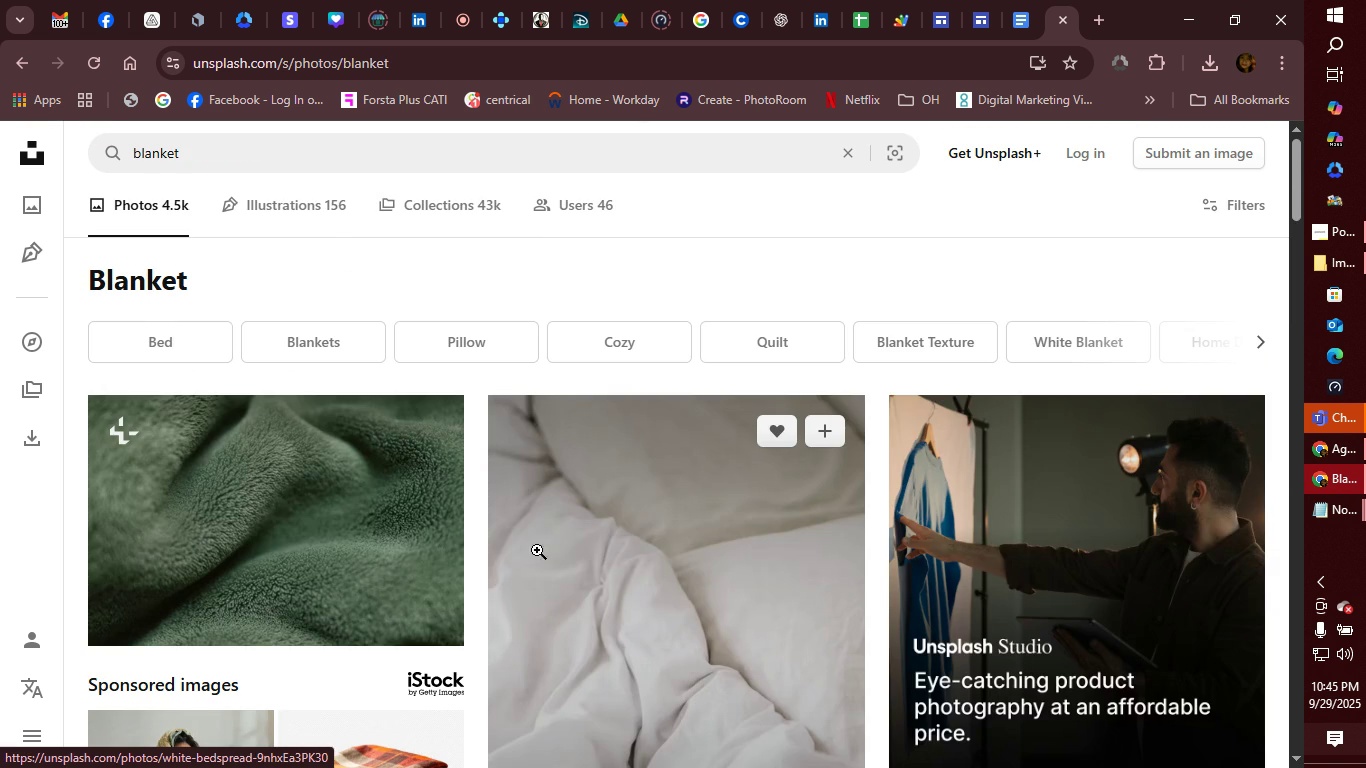 
scroll: coordinate [726, 542], scroll_direction: down, amount: 7.0
 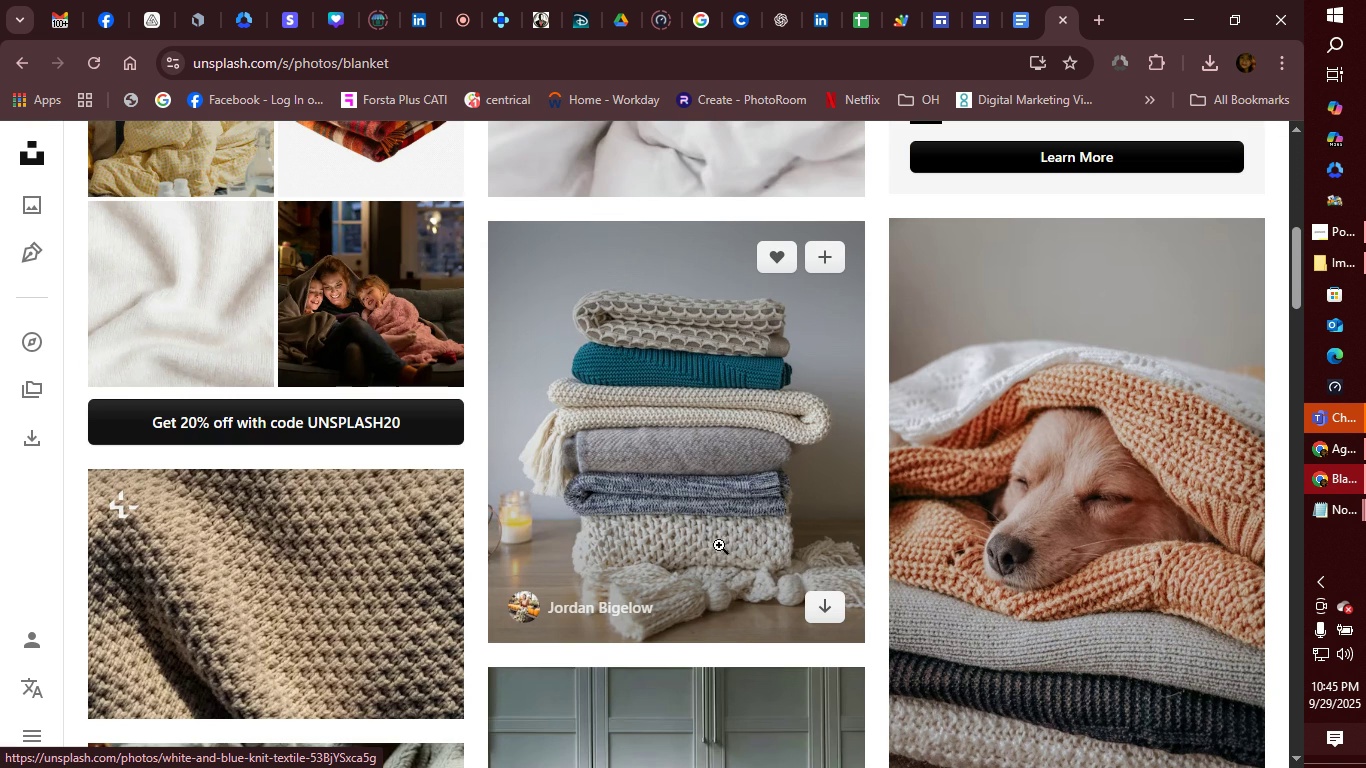 
mouse_move([688, 523])
 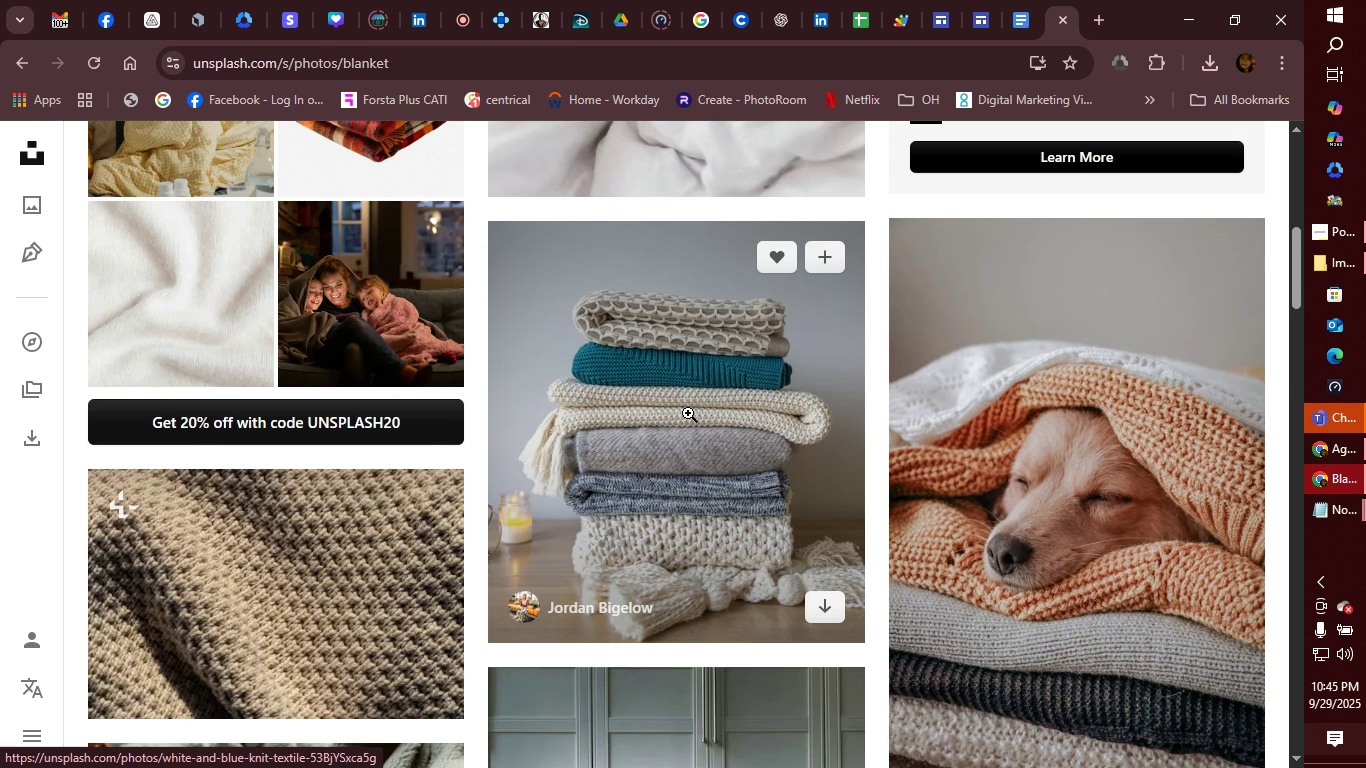 
left_click([688, 413])
 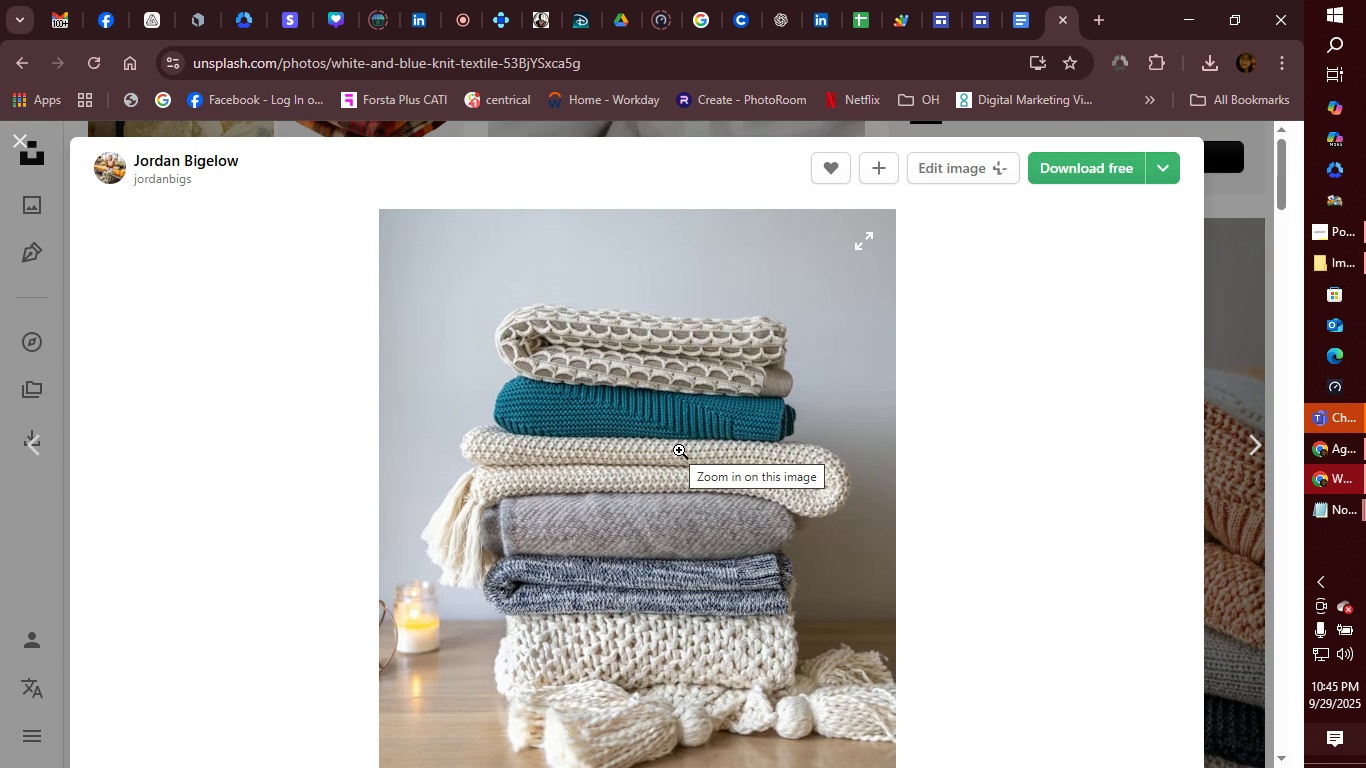 
right_click([679, 450])
 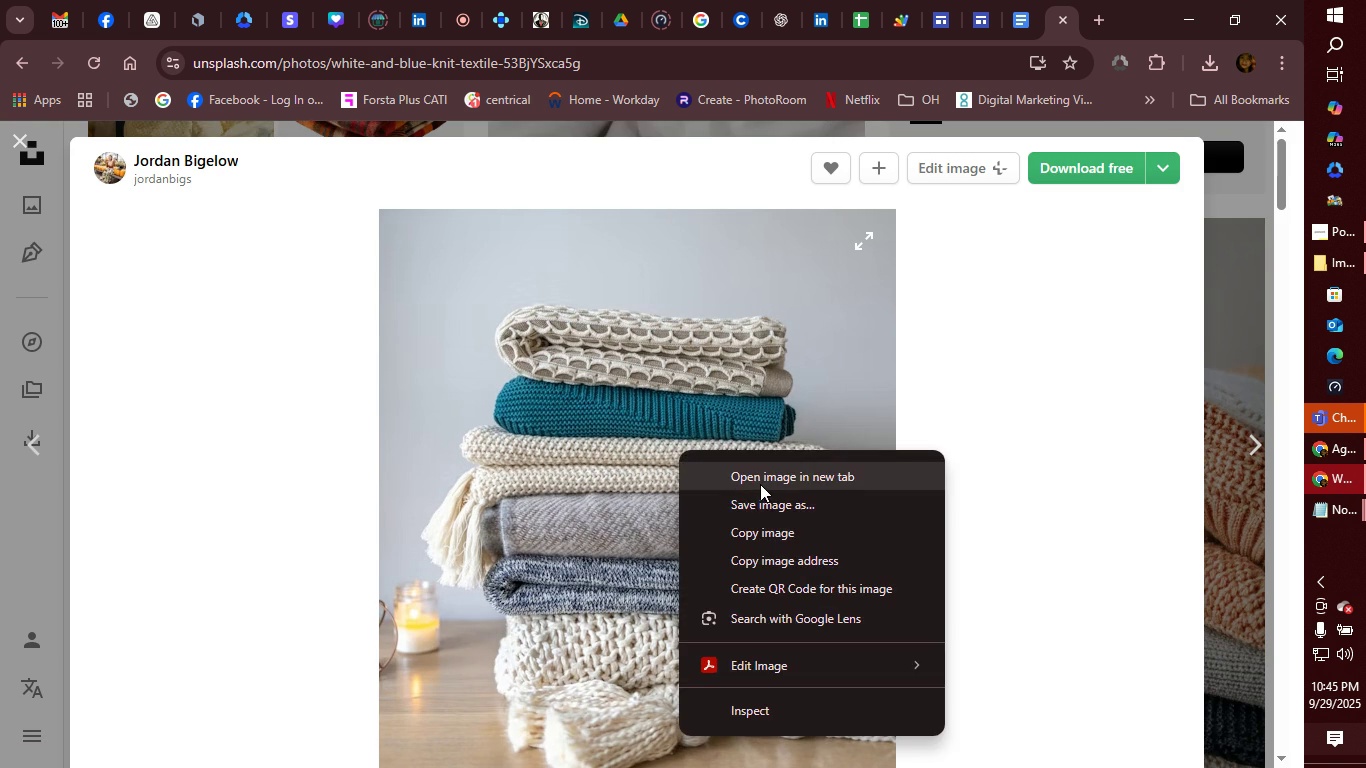 
left_click([760, 484])
 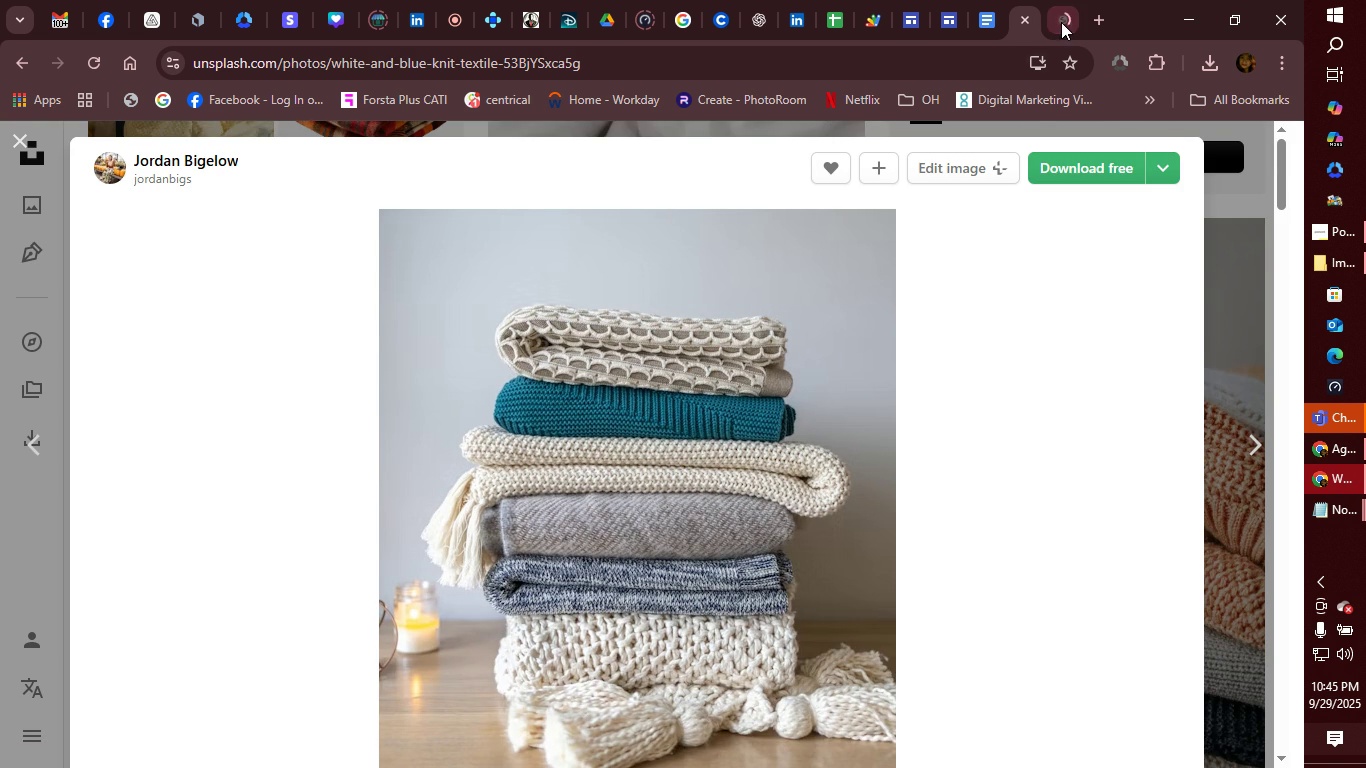 
left_click([1061, 22])
 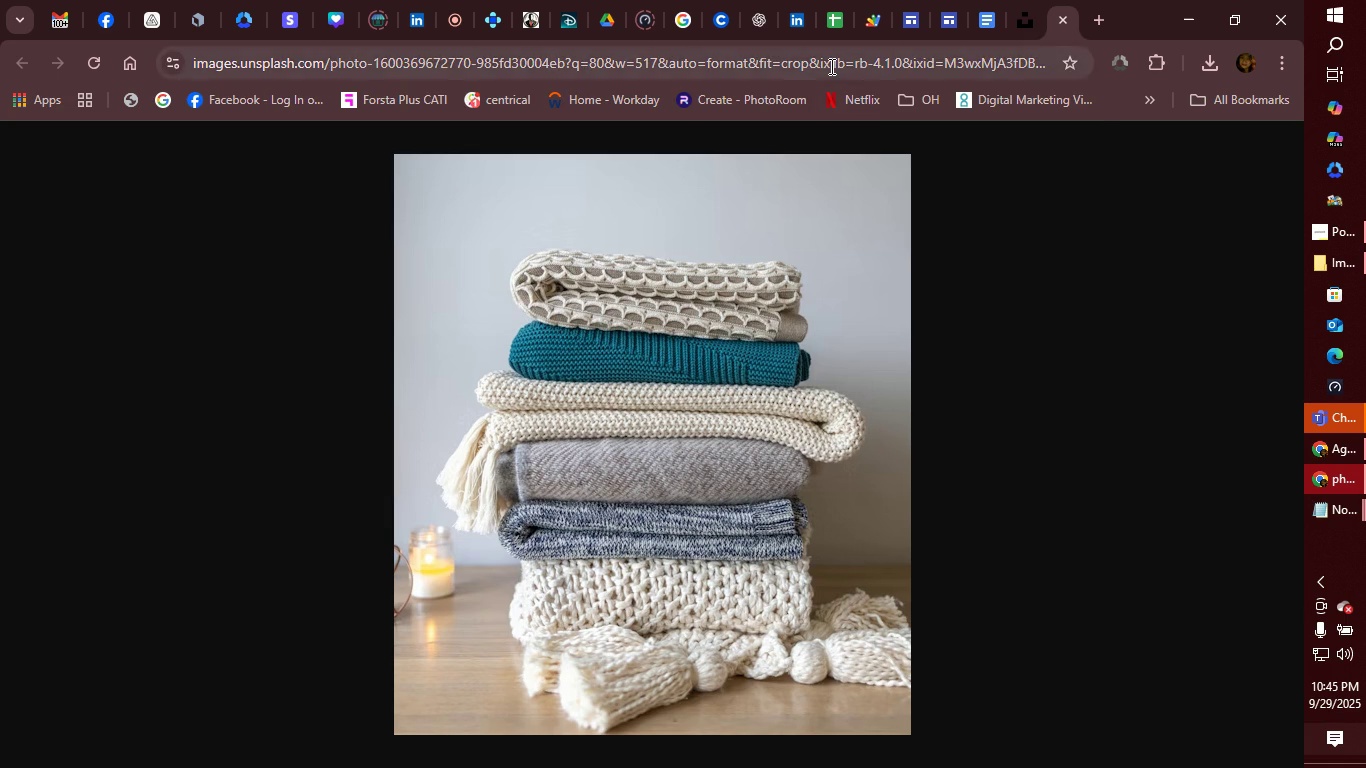 
left_click([830, 66])